 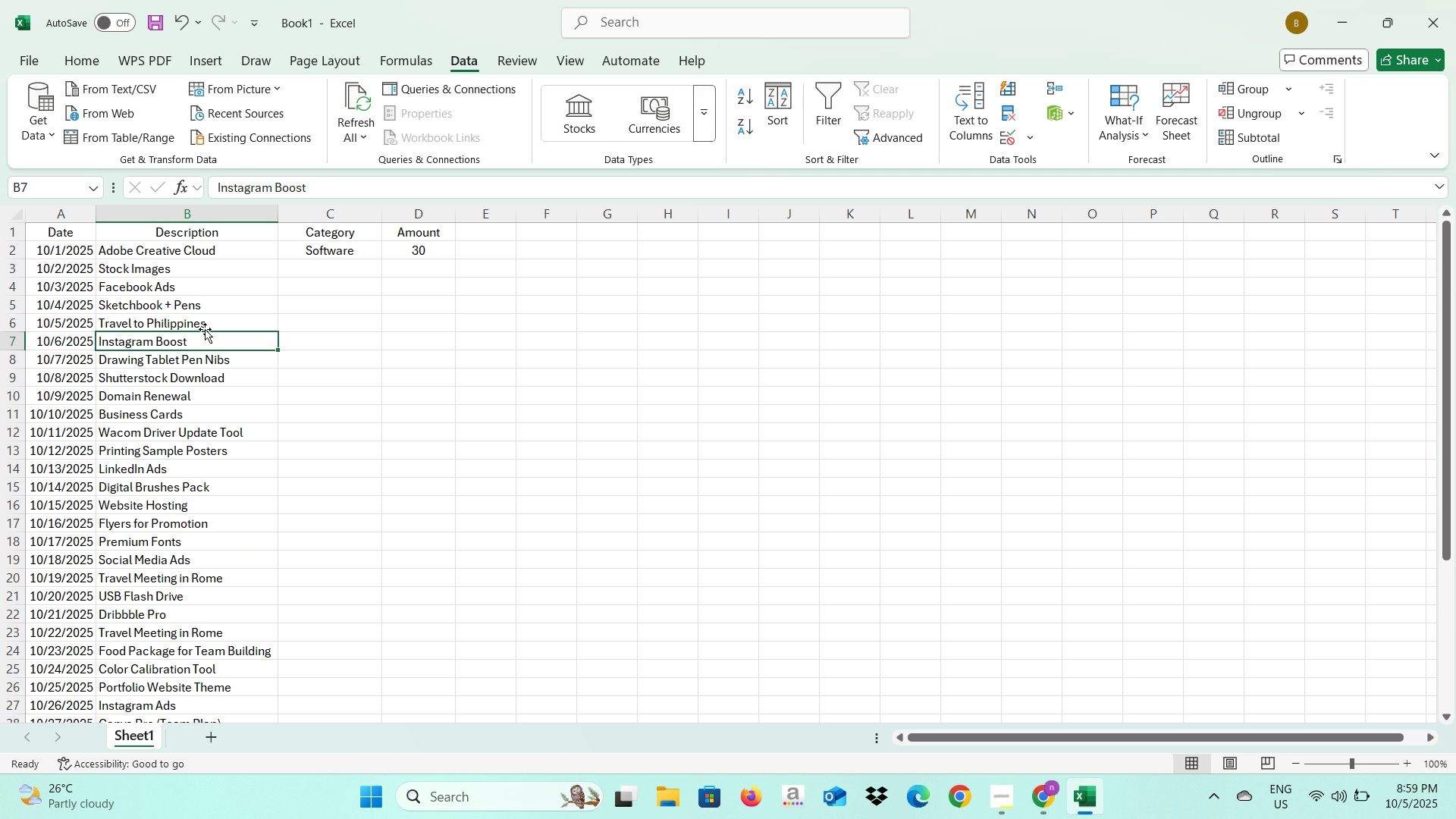 
left_click([212, 377])
 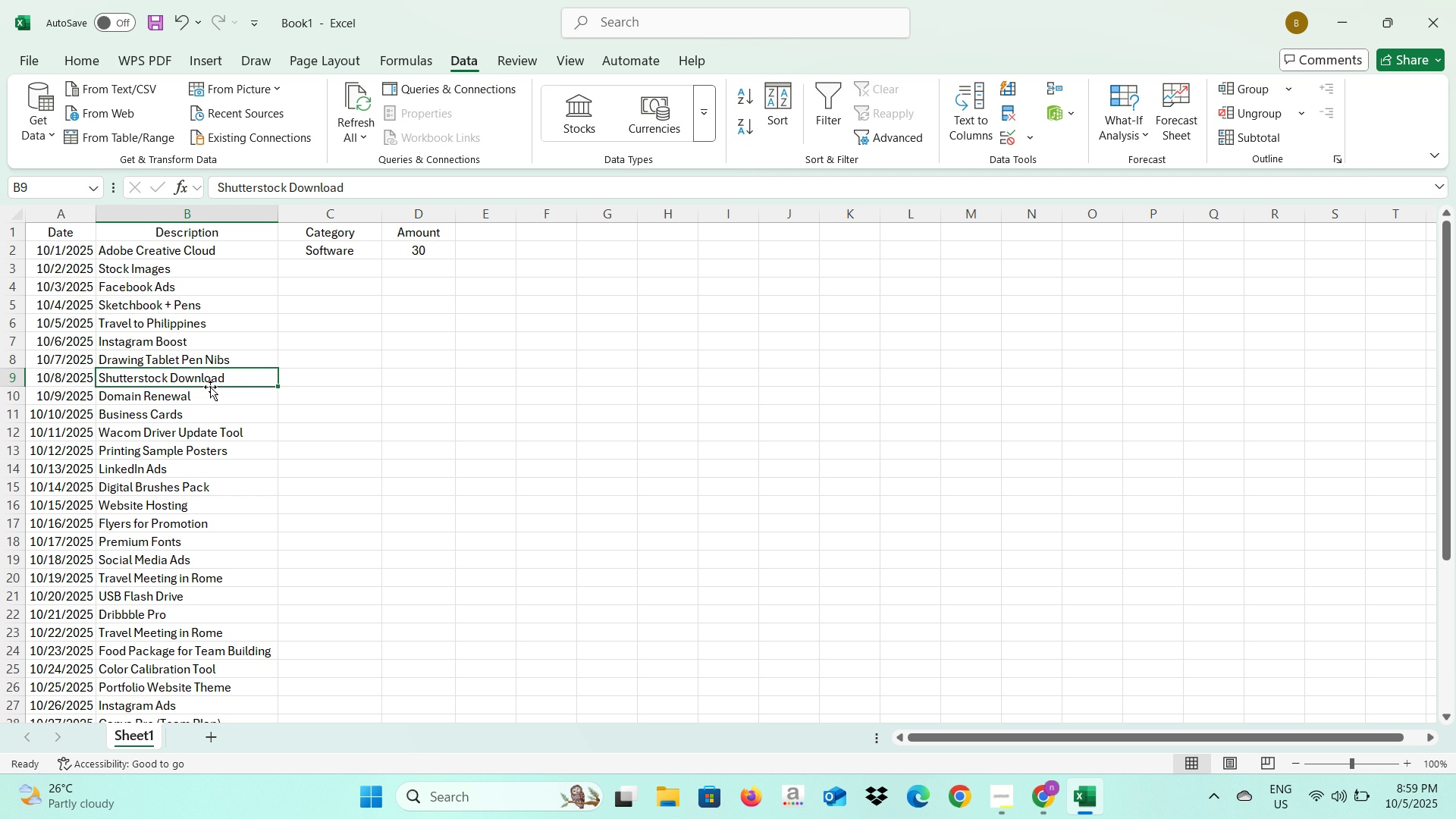 
left_click([203, 410])
 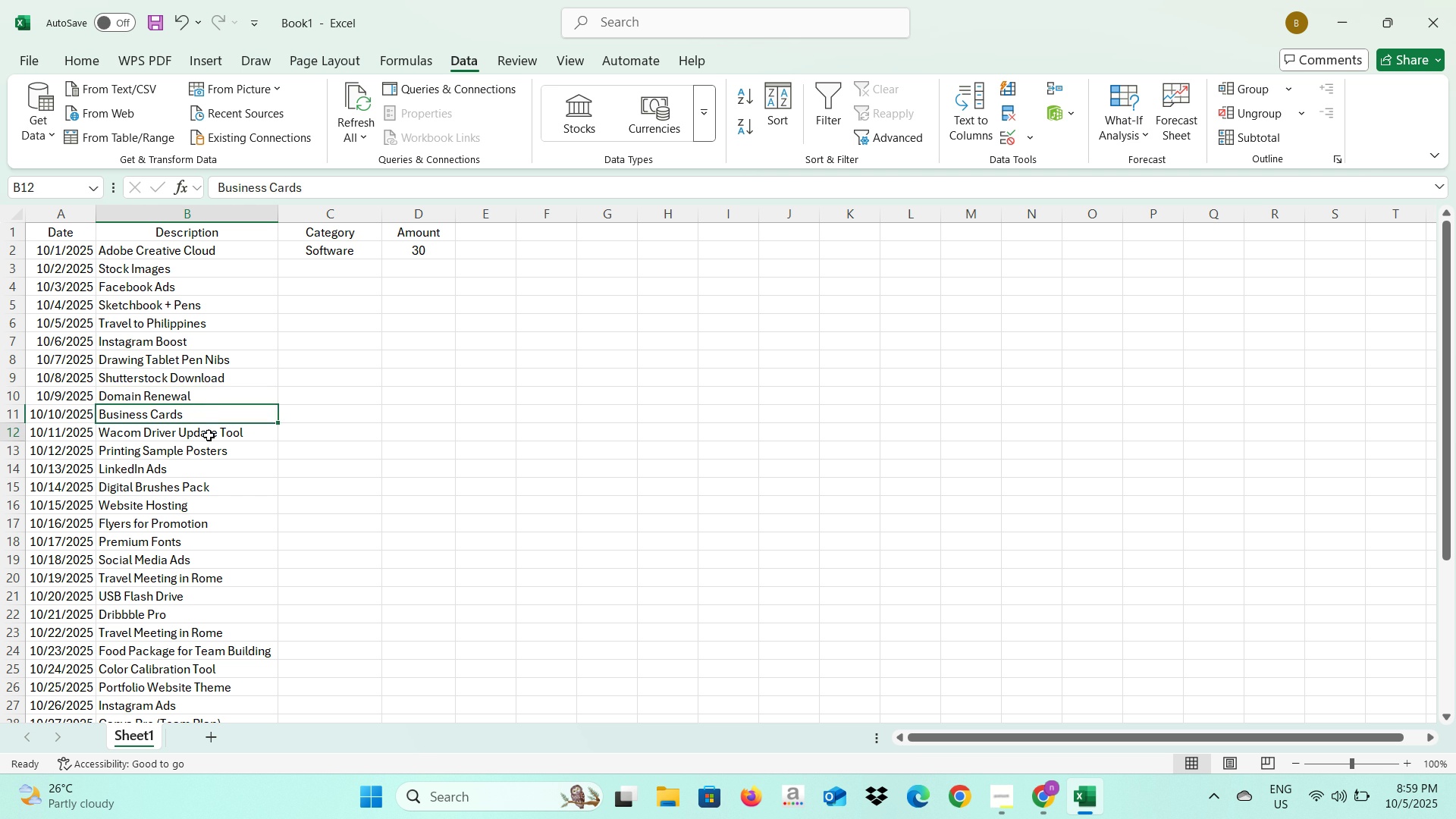 
left_click([209, 435])
 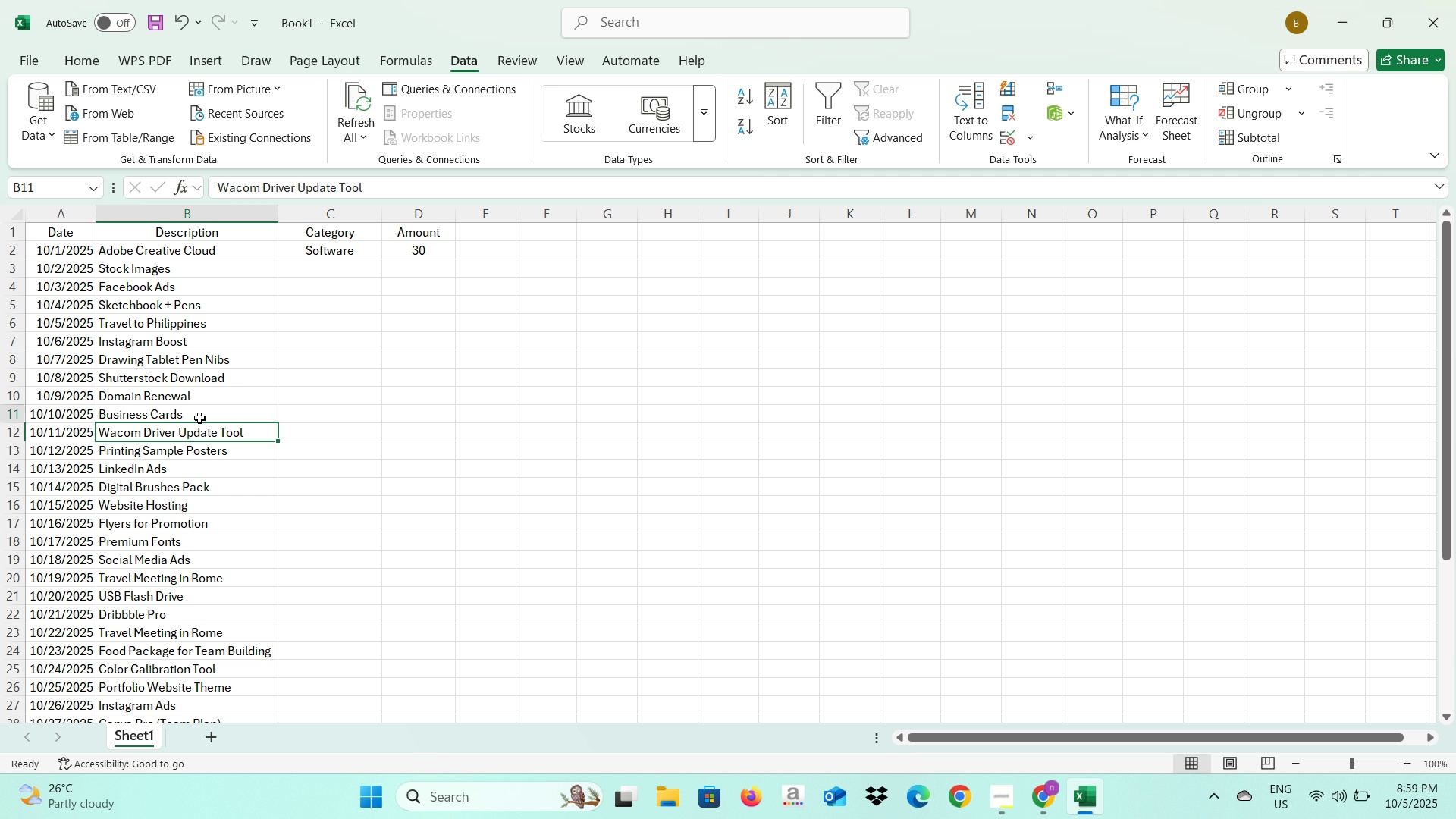 
left_click([199, 418])
 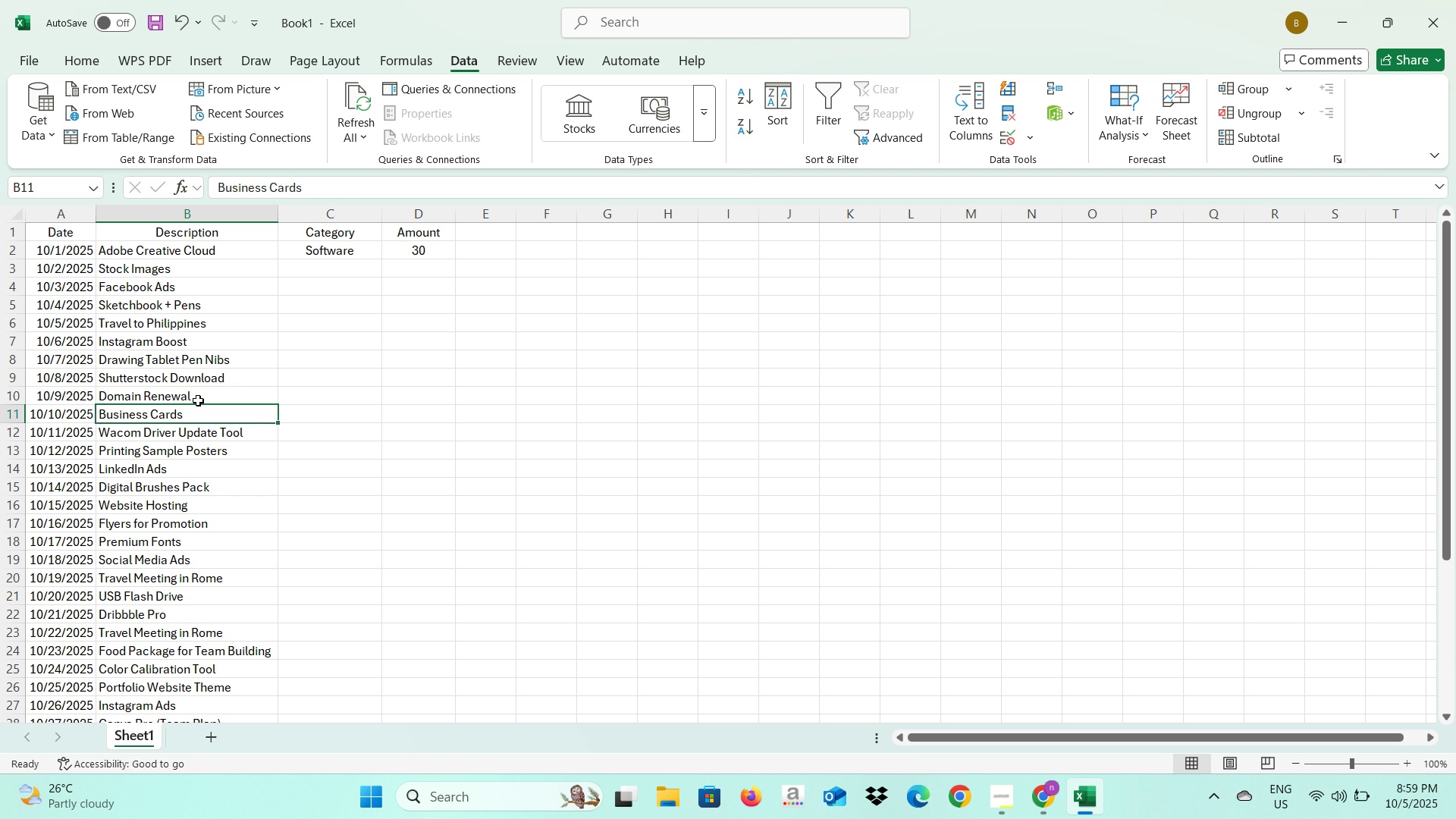 
left_click([198, 400])